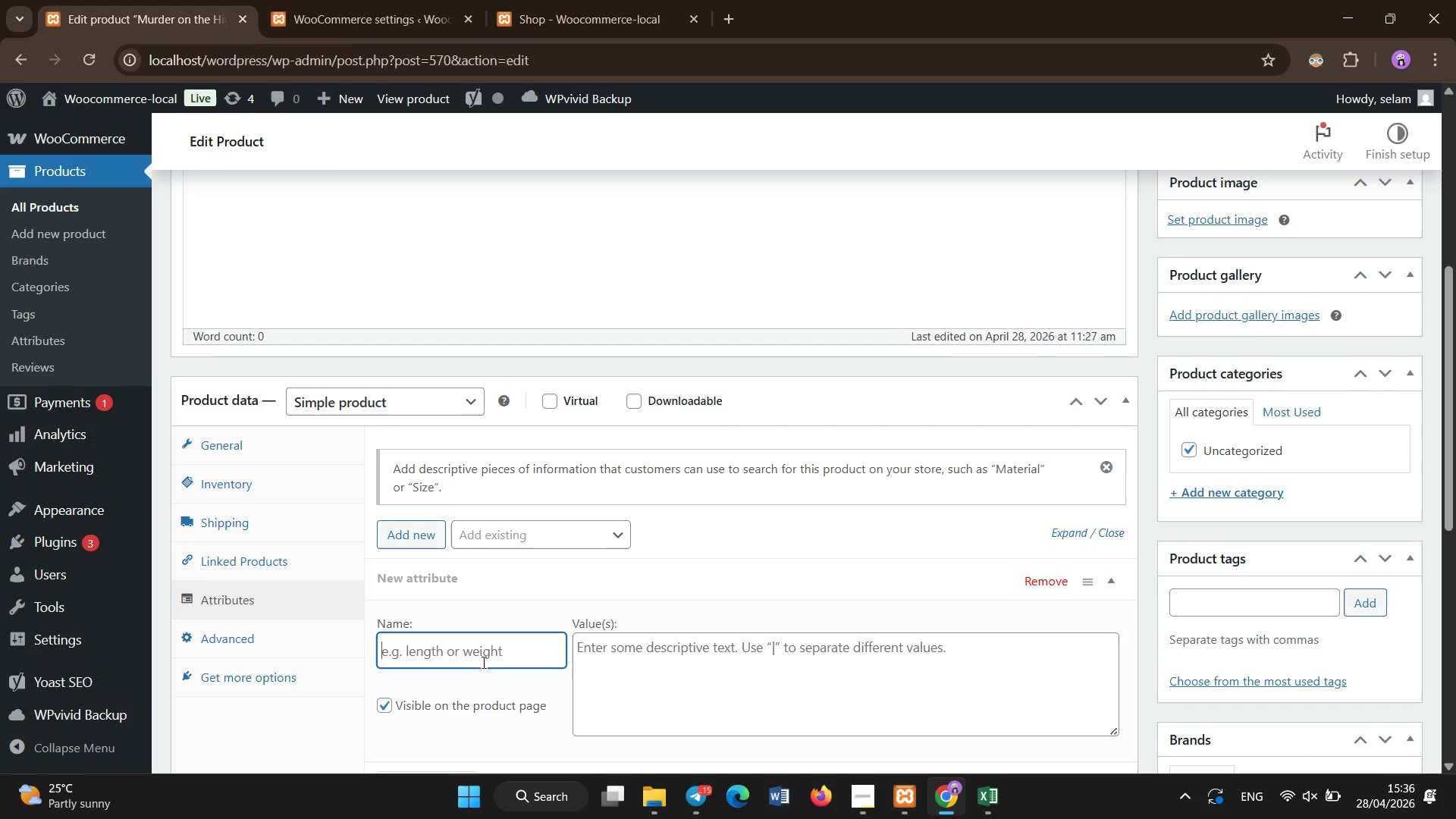 
type(Age Requiremt )
key(Backspace)
key(Backspace)
type(ent)
 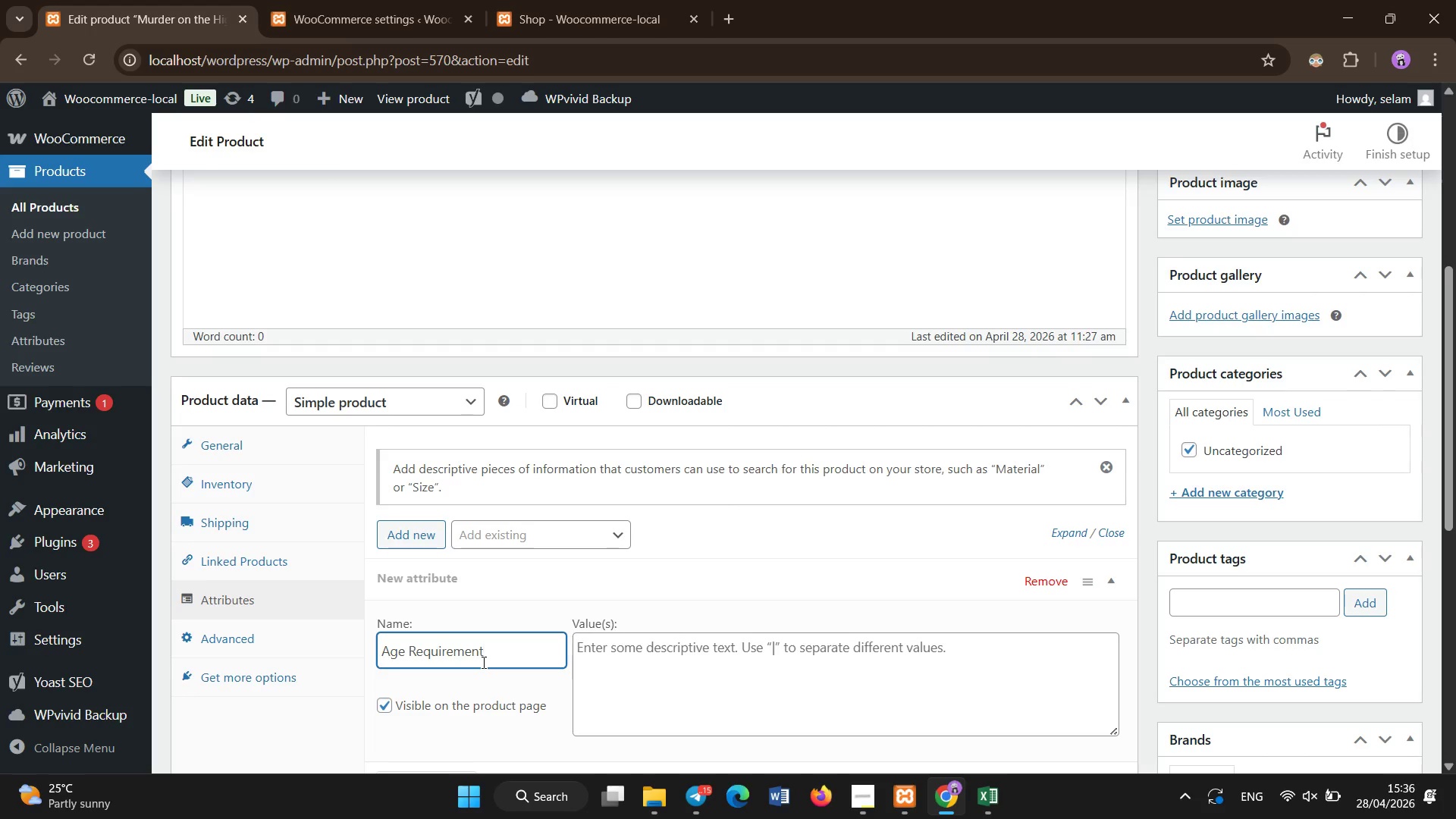 
left_click([695, 659])
 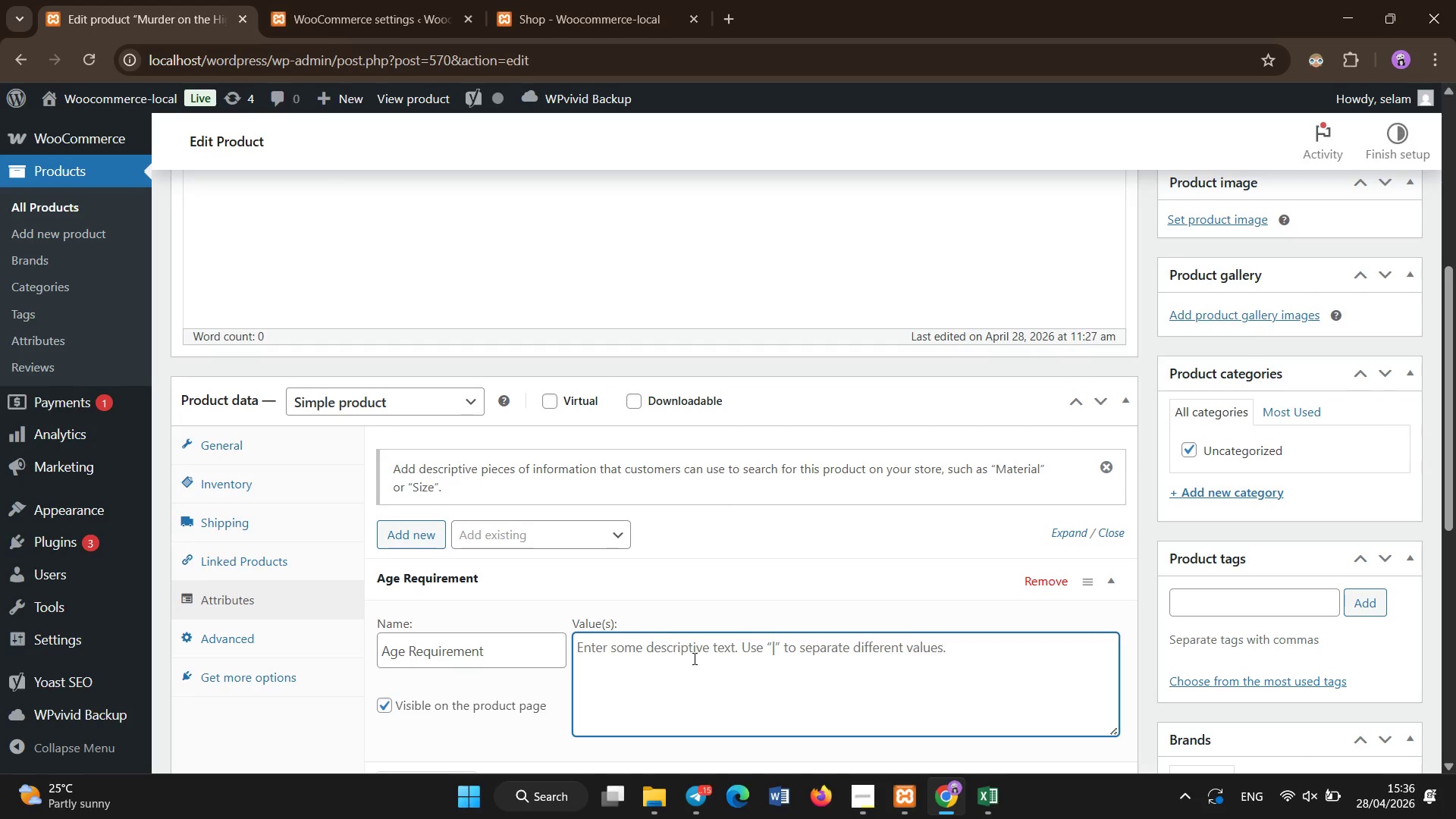 
type(18+)
 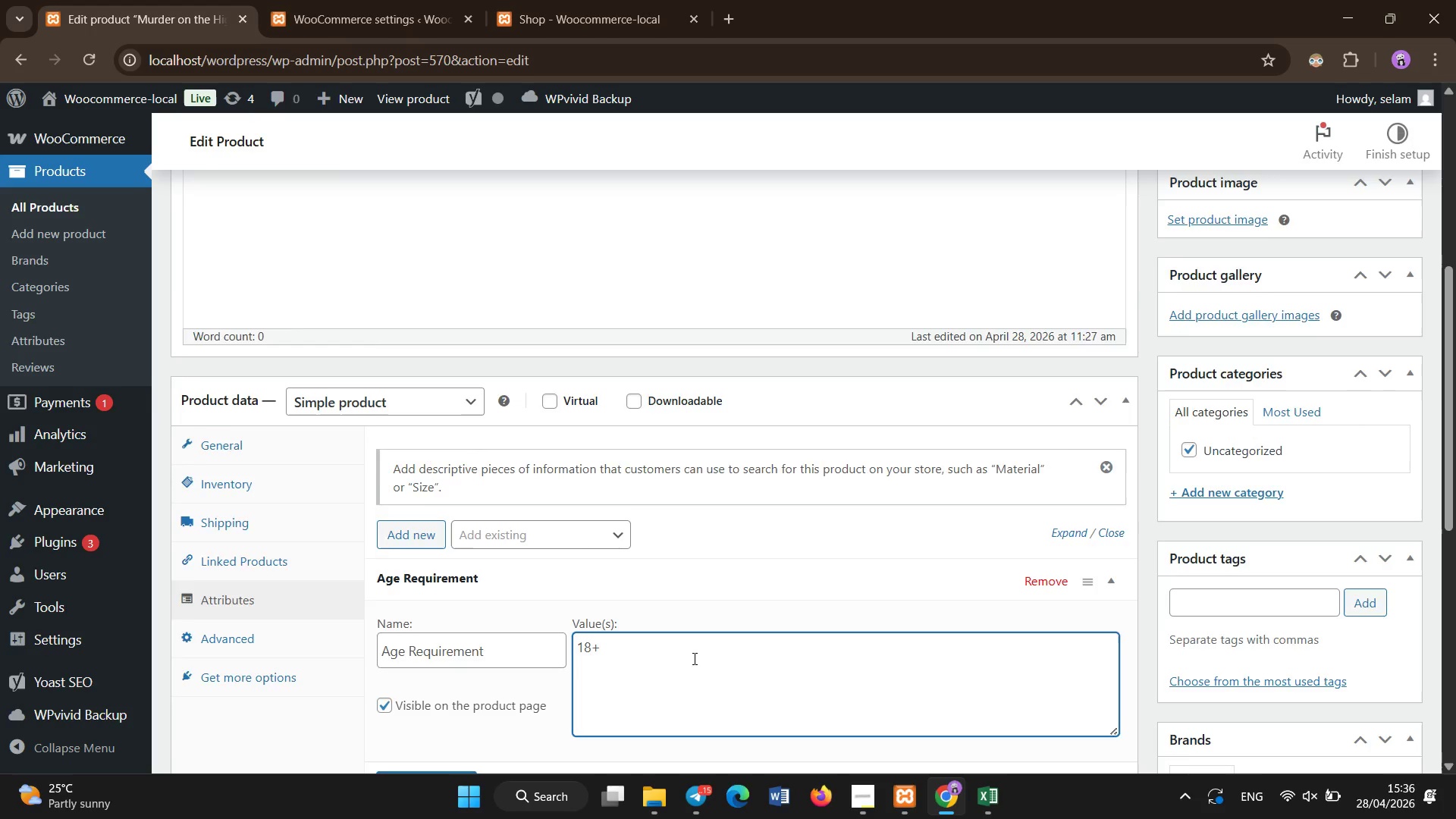 
scroll: coordinate [695, 659], scroll_direction: down, amount: 2.0
 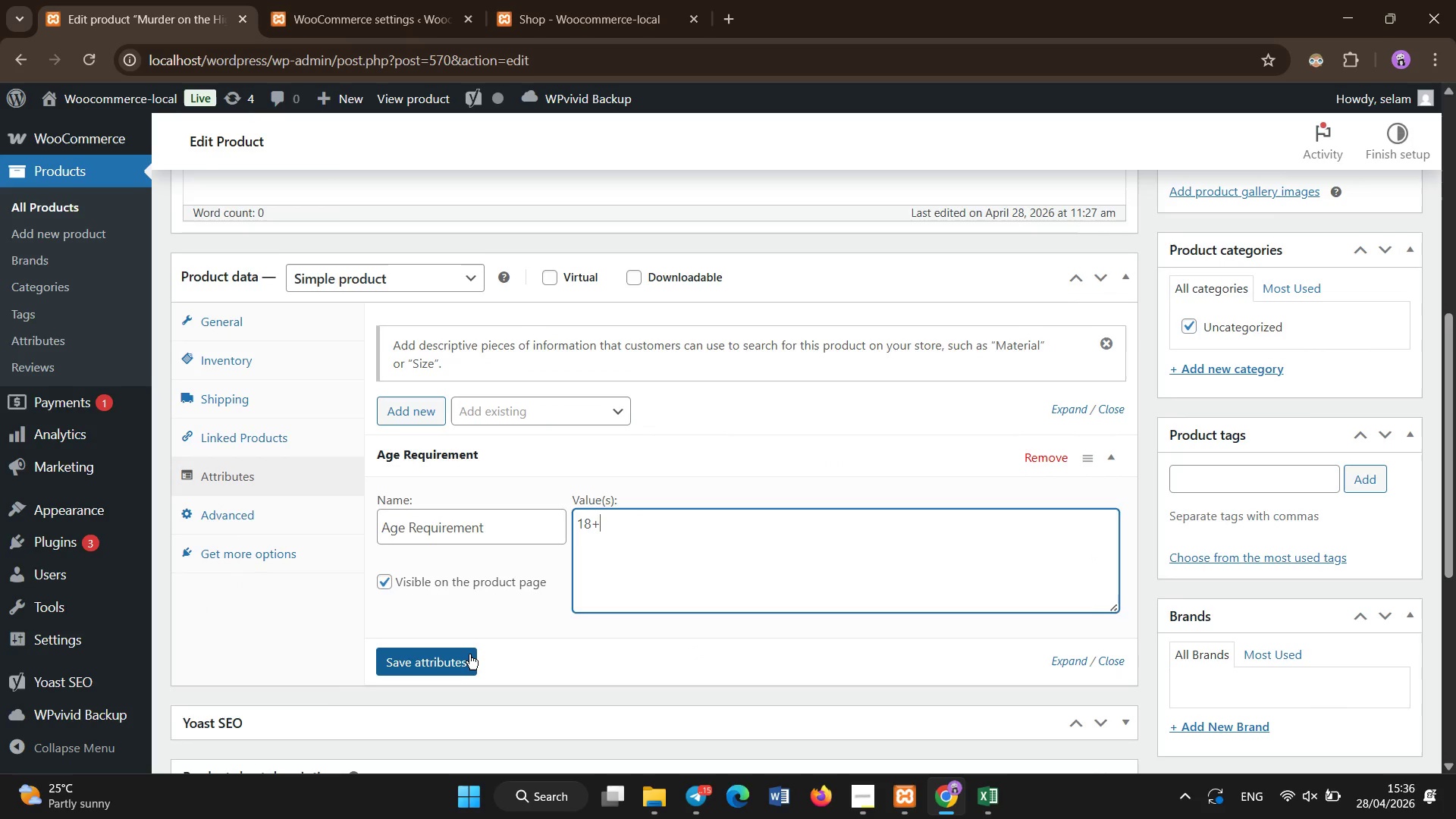 
left_click([469, 654])
 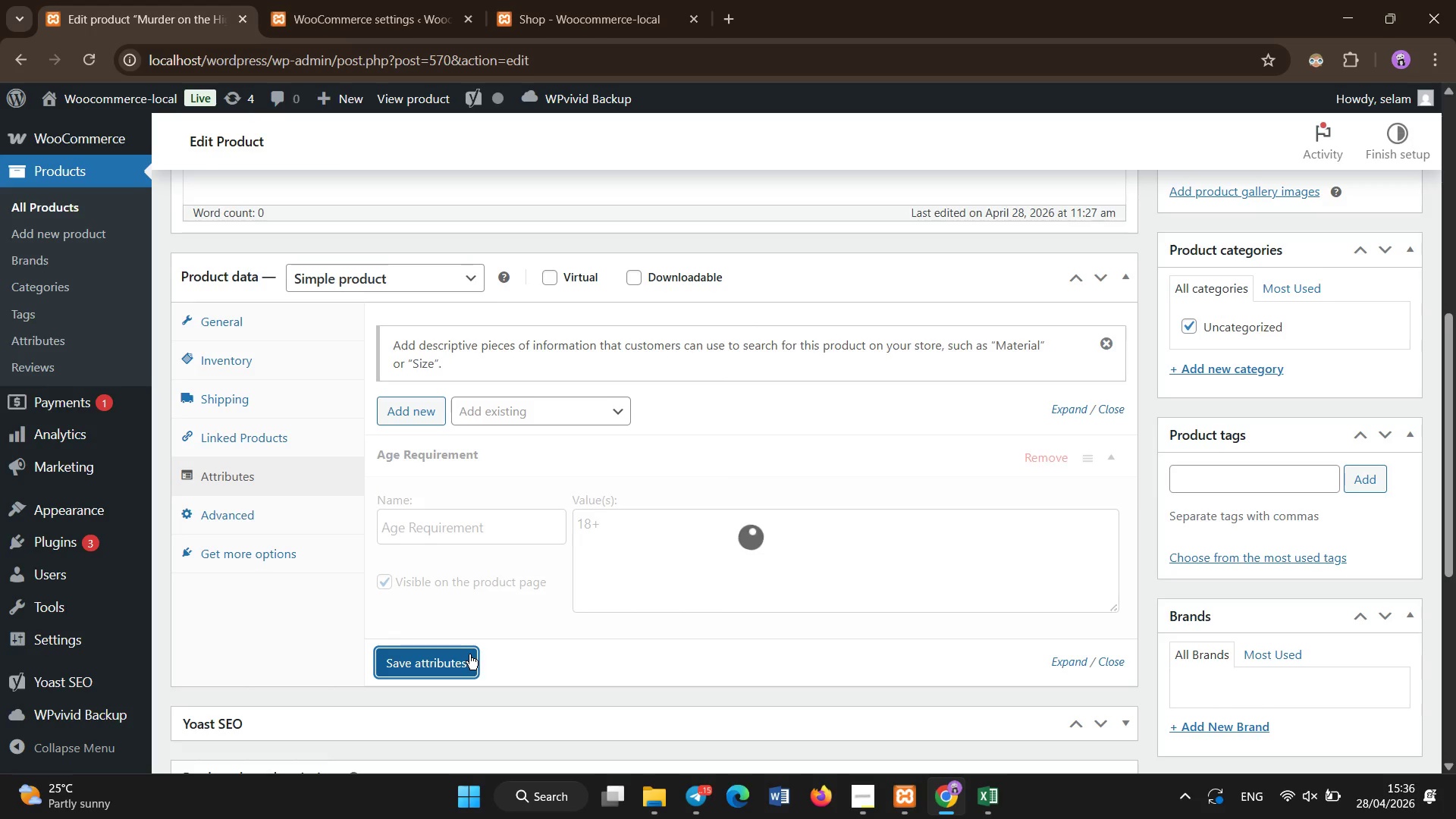 
wait(7.16)
 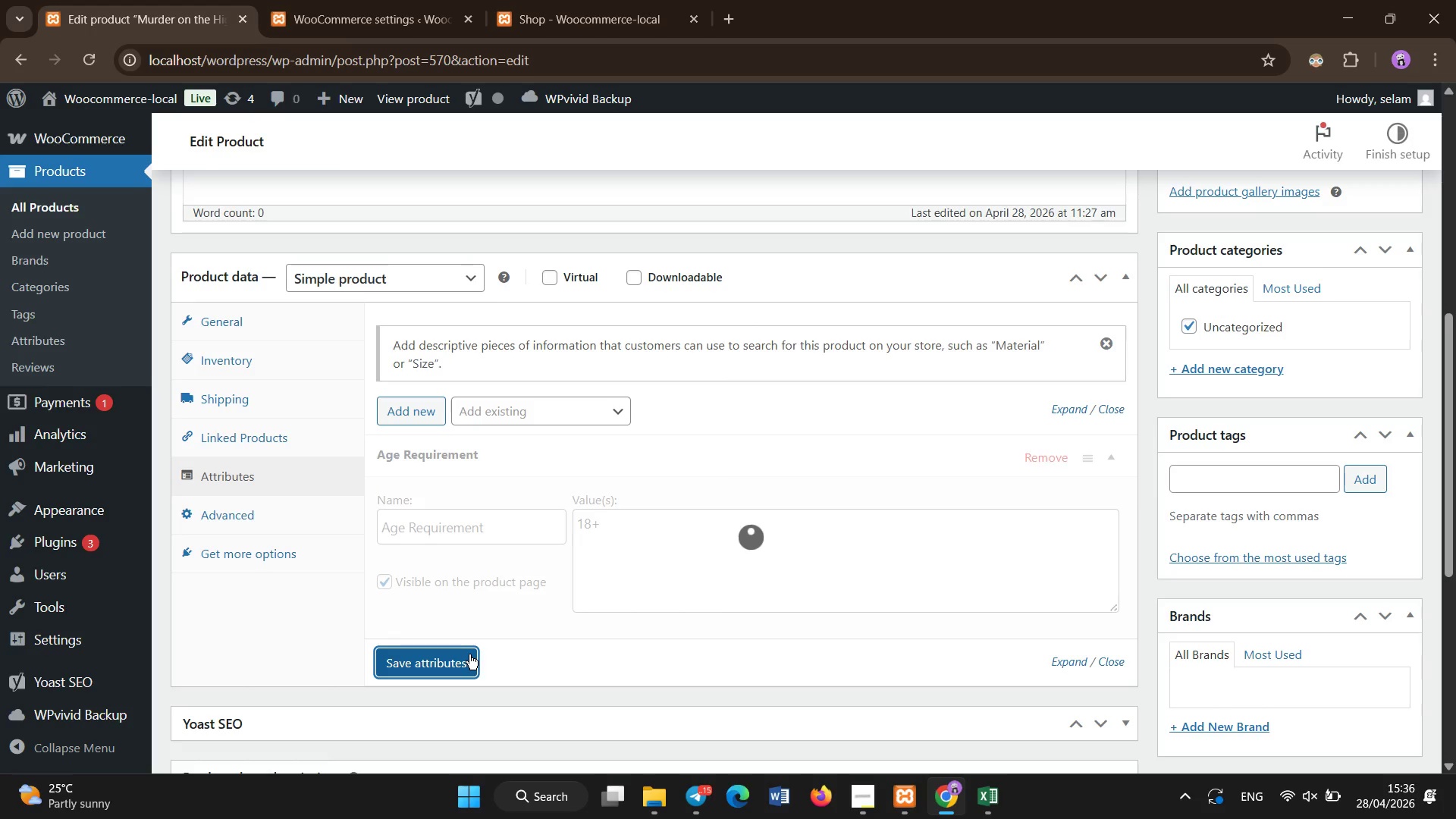 
left_click([426, 422])
 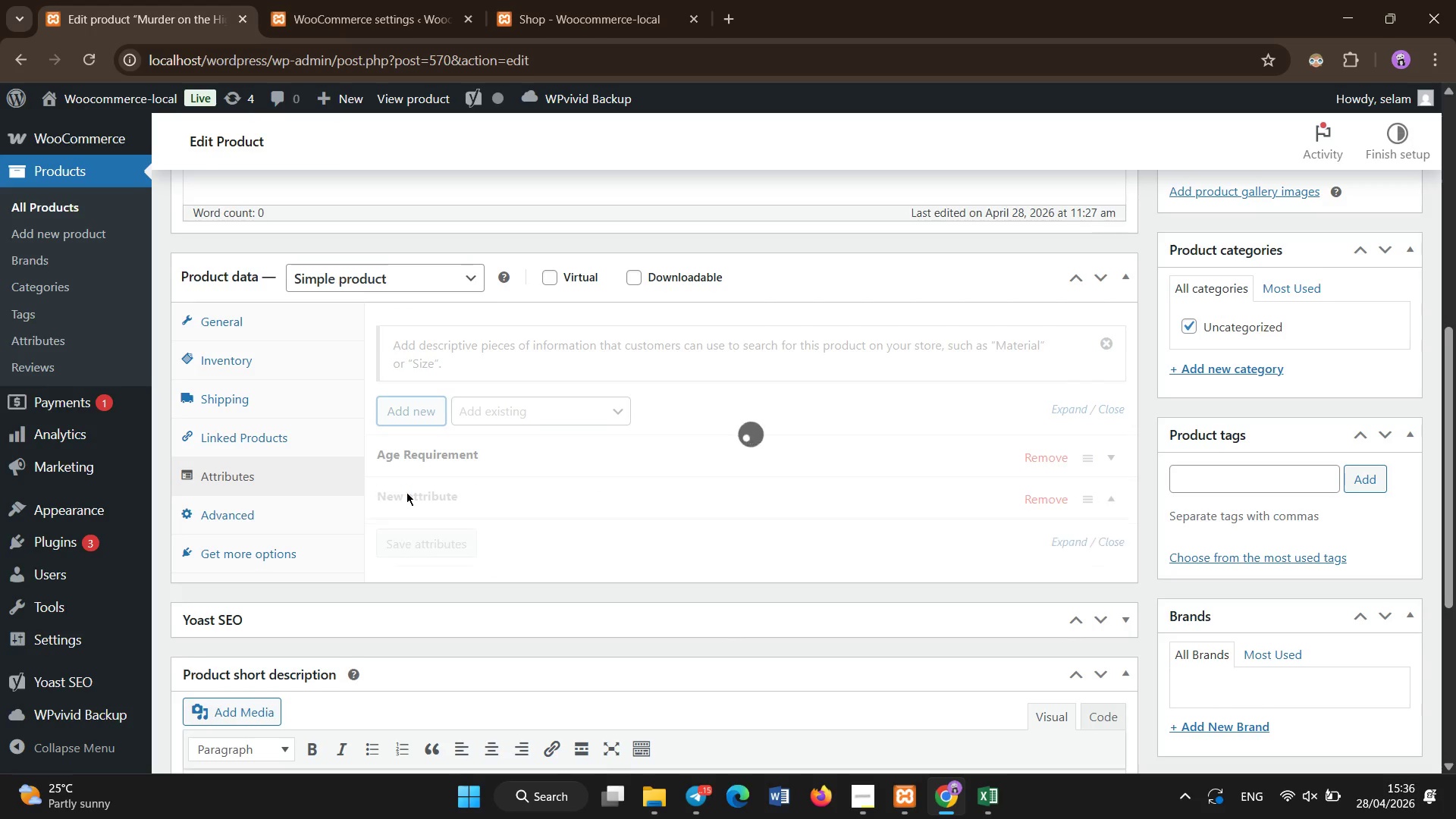 
left_click([408, 581])
 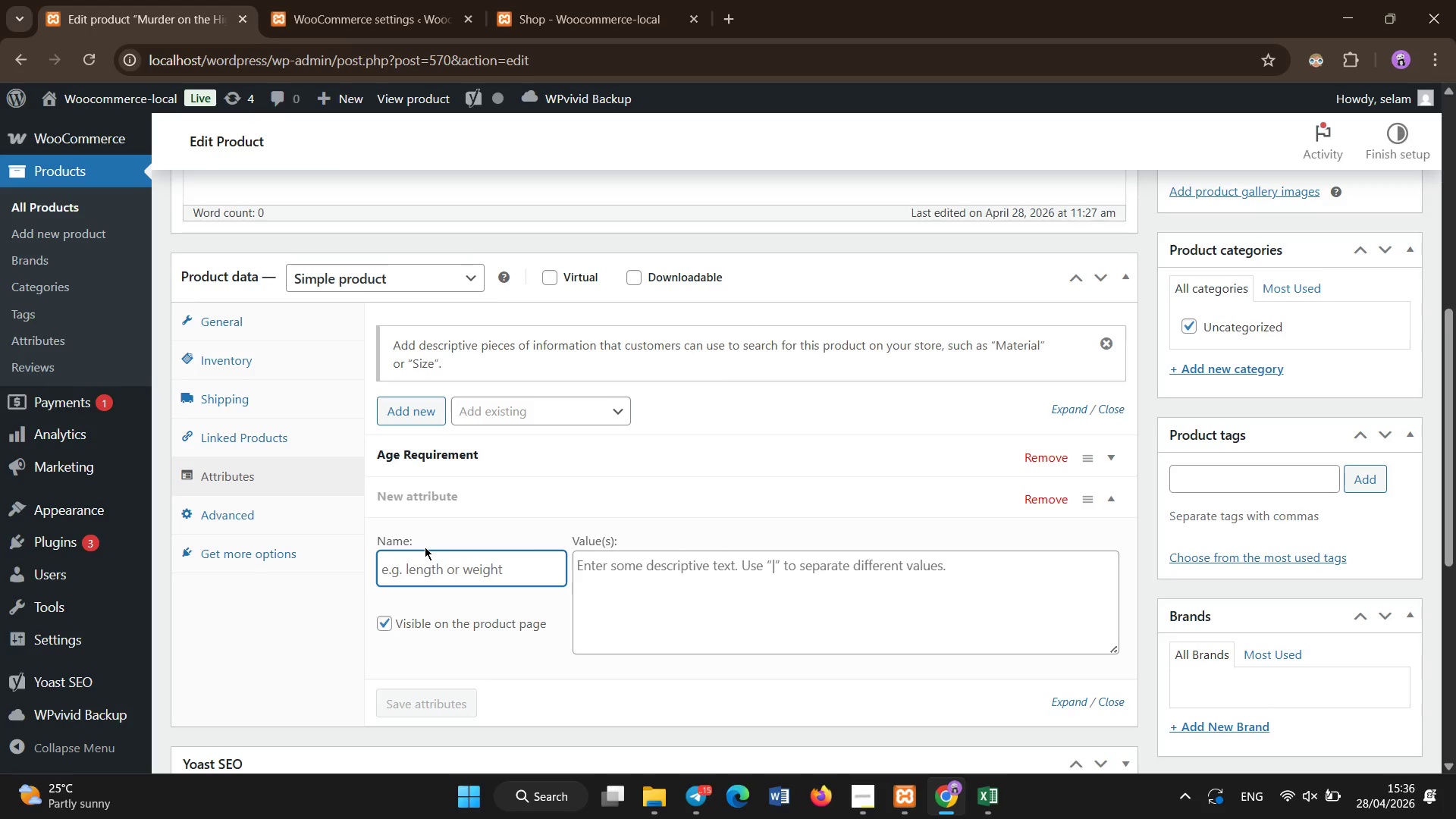 
type(Duration Minutes)
 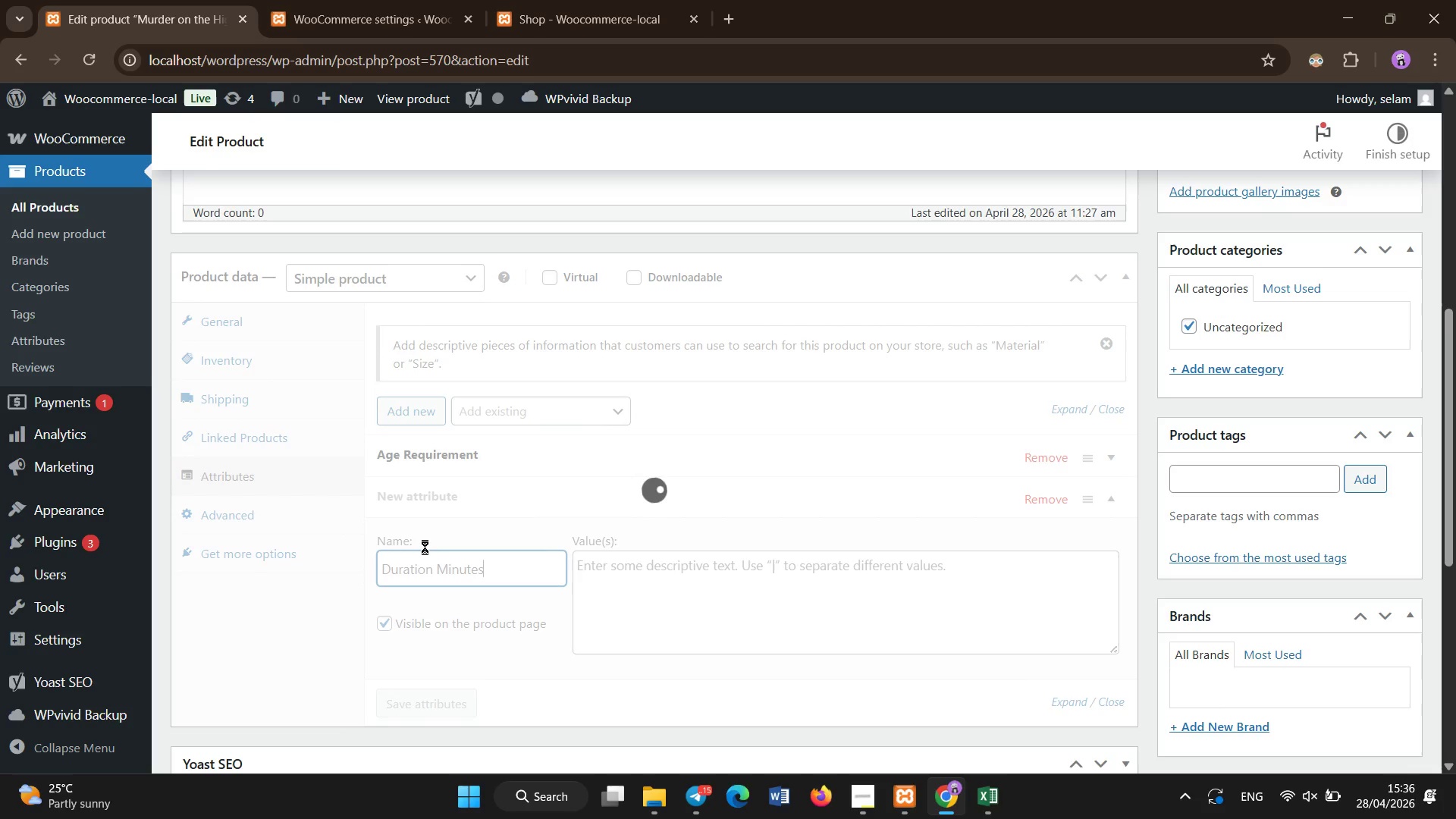 
wait(6.45)
 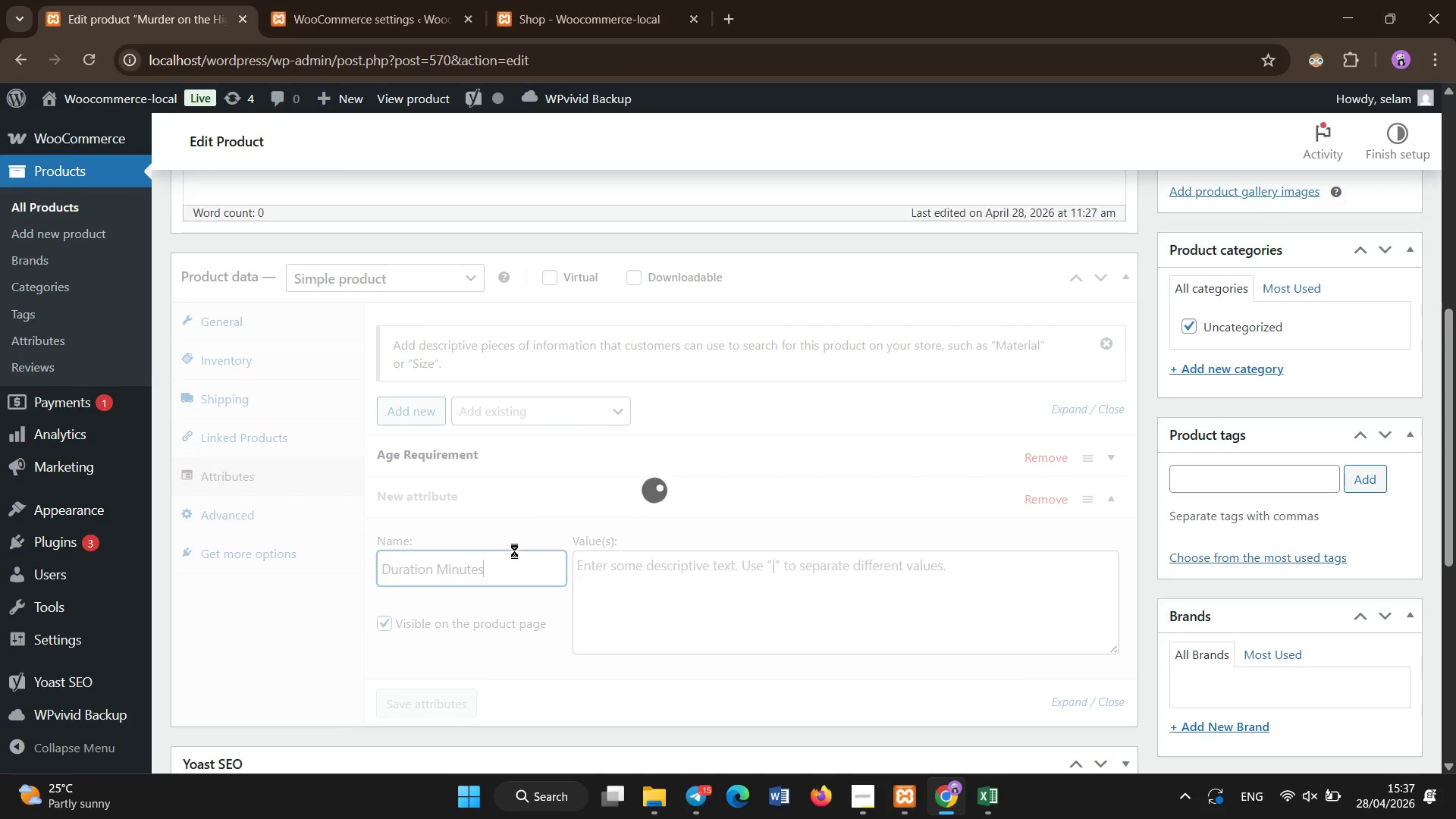 
left_click([739, 582])
 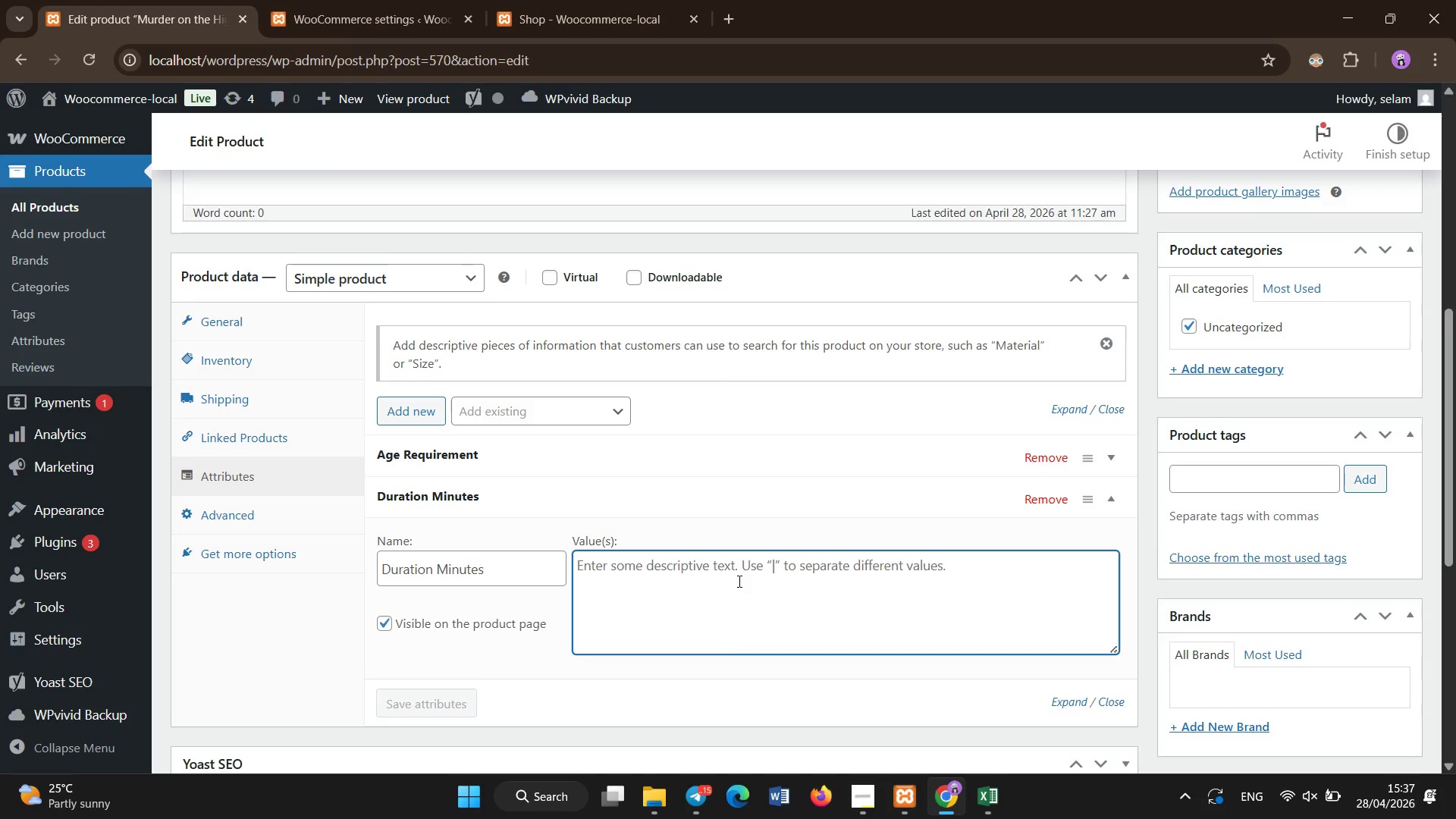 
type(150)
 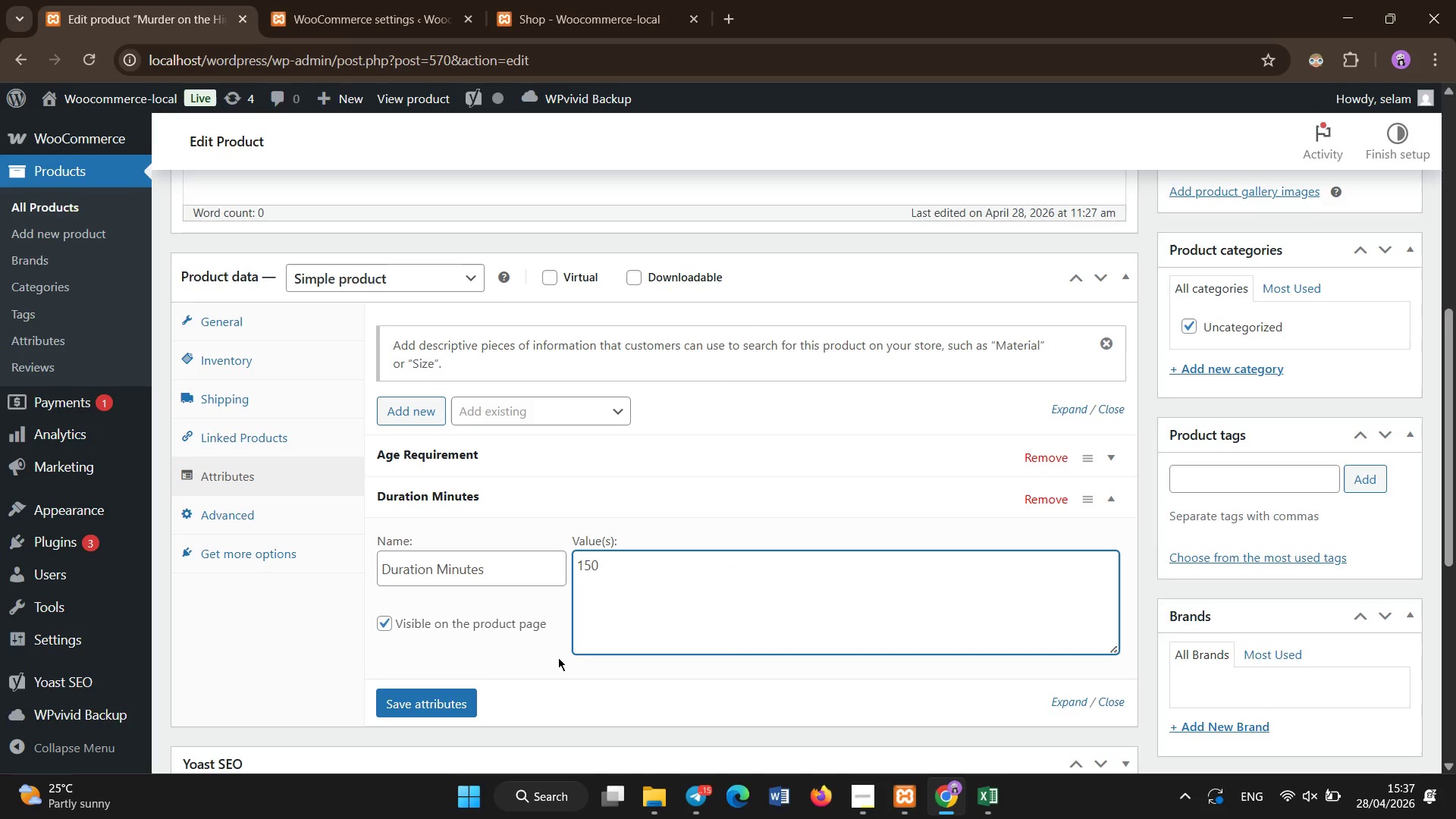 
left_click([441, 707])
 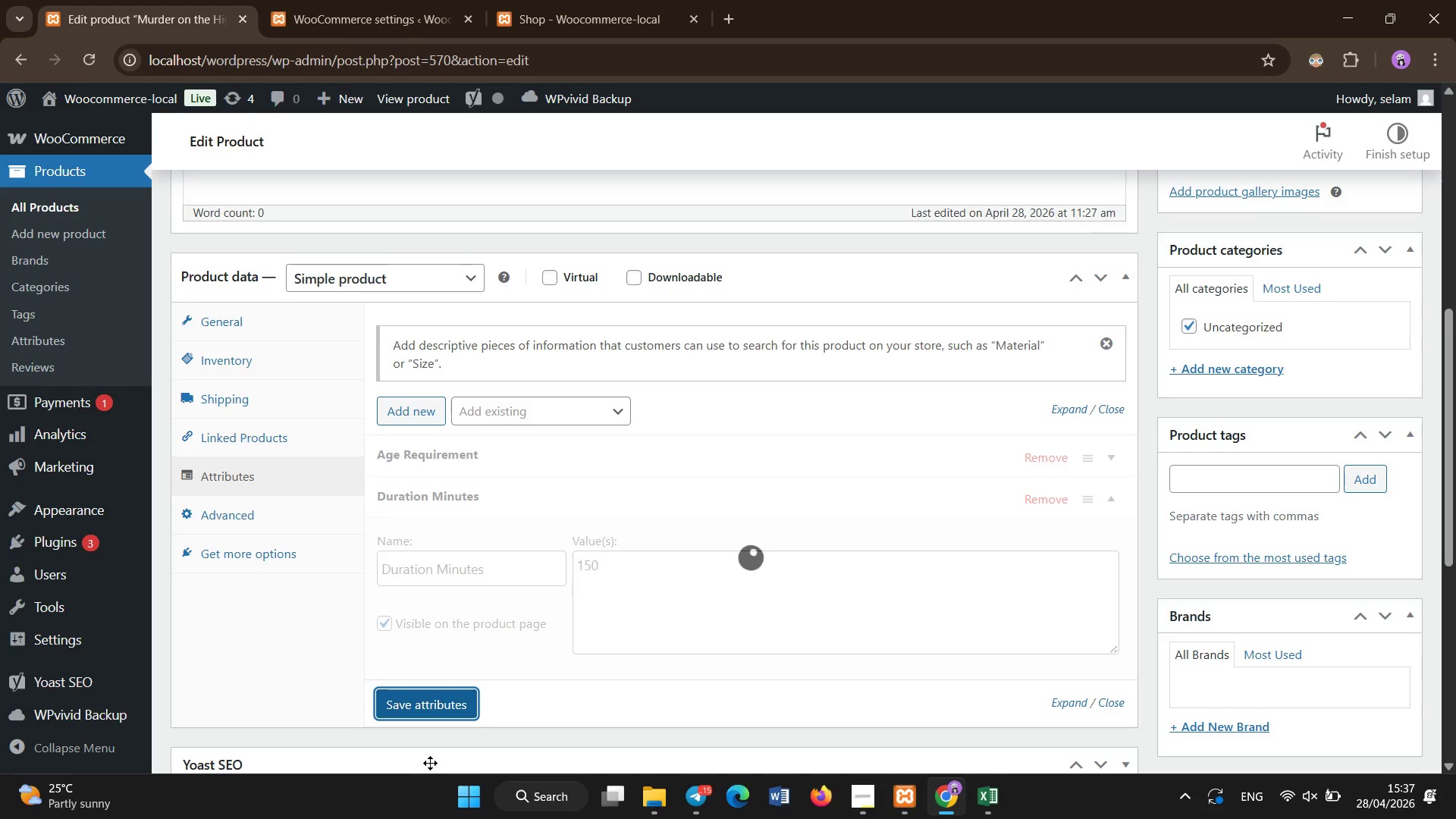 
scroll: coordinate [490, 479], scroll_direction: up, amount: 9.0
 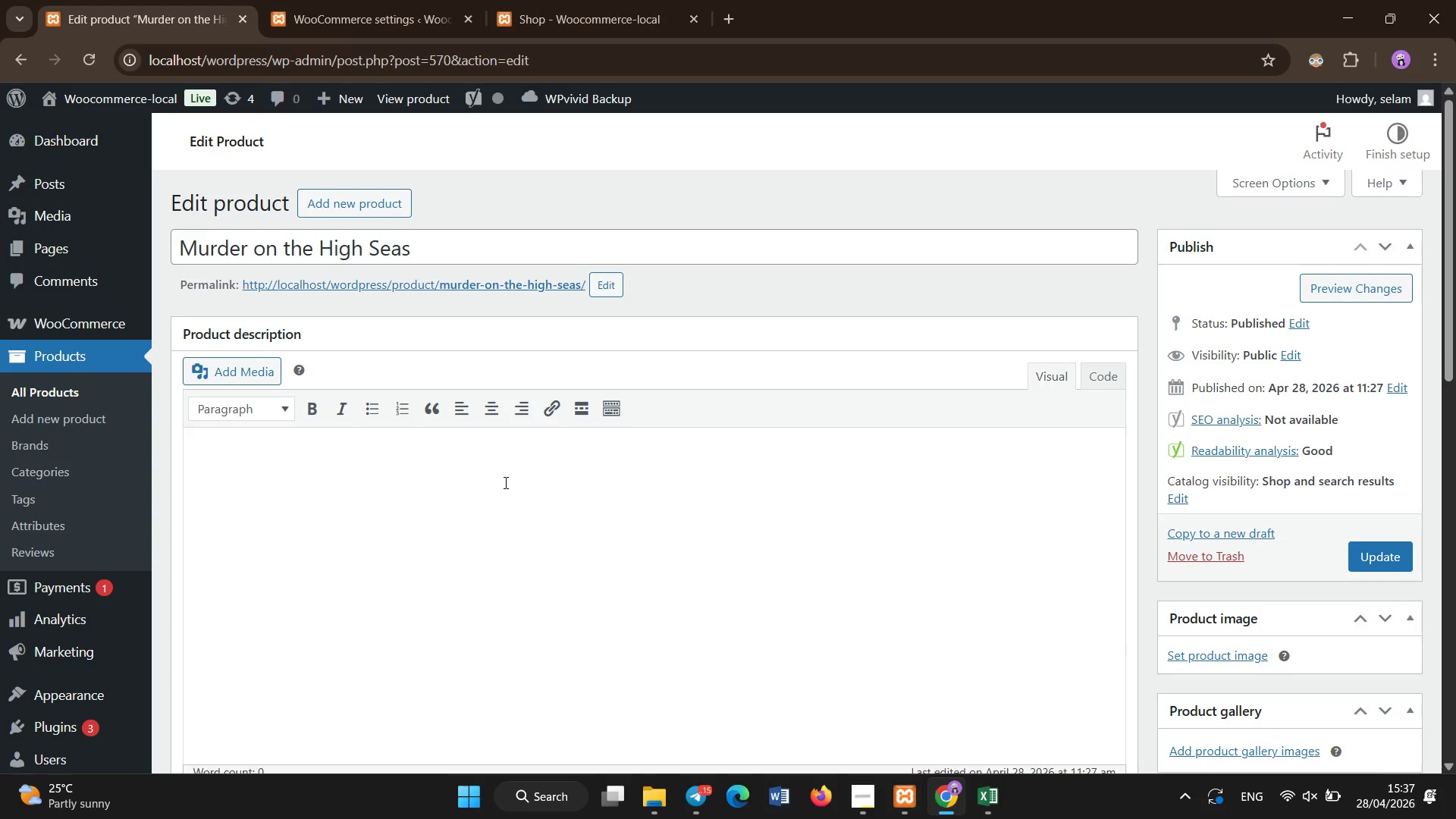 
left_click([499, 476])
 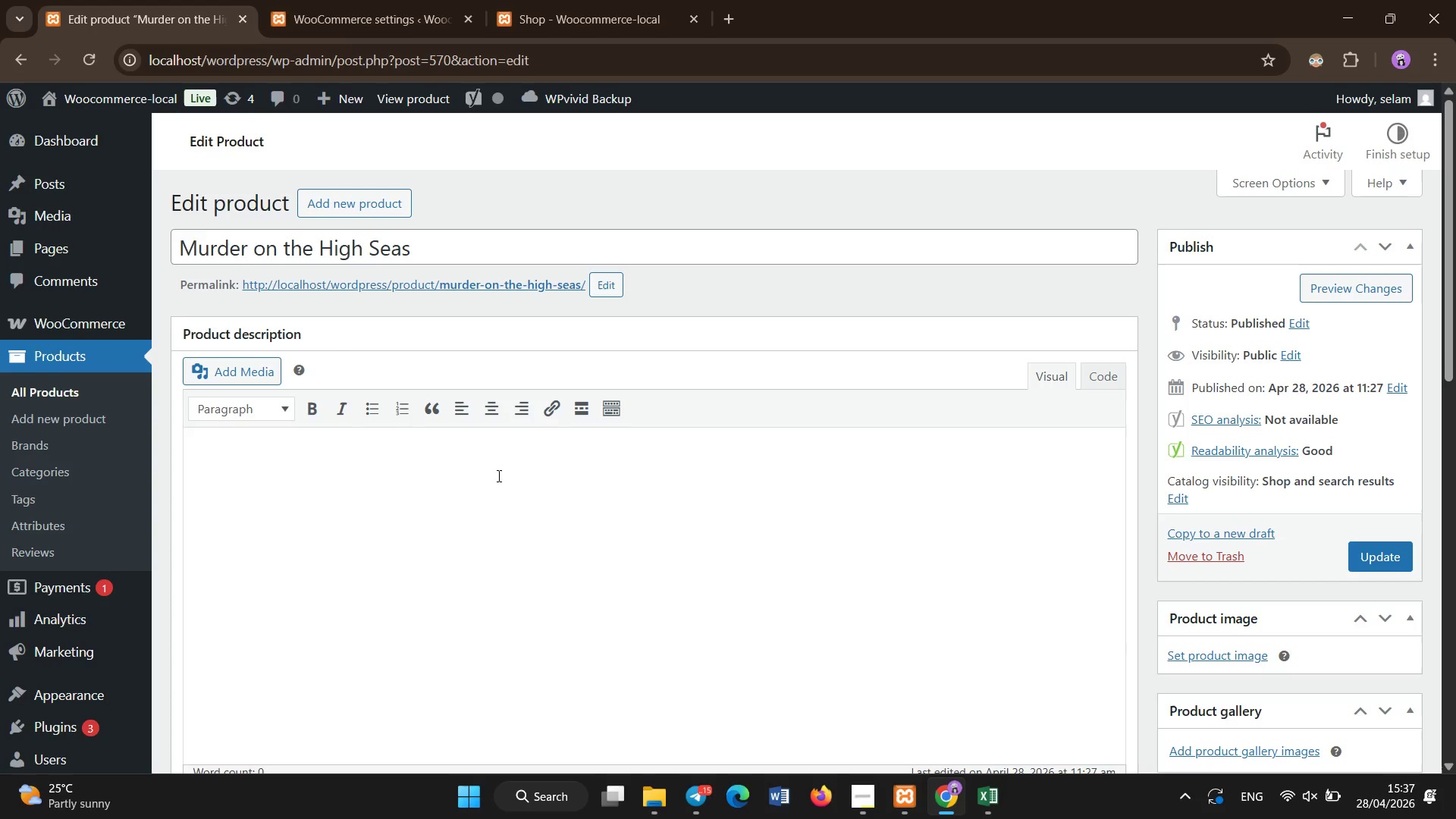 
type(Safety )
key(Backspace)
type(: Prop Knives + loud ni)
key(Backspace)
type(oise)
 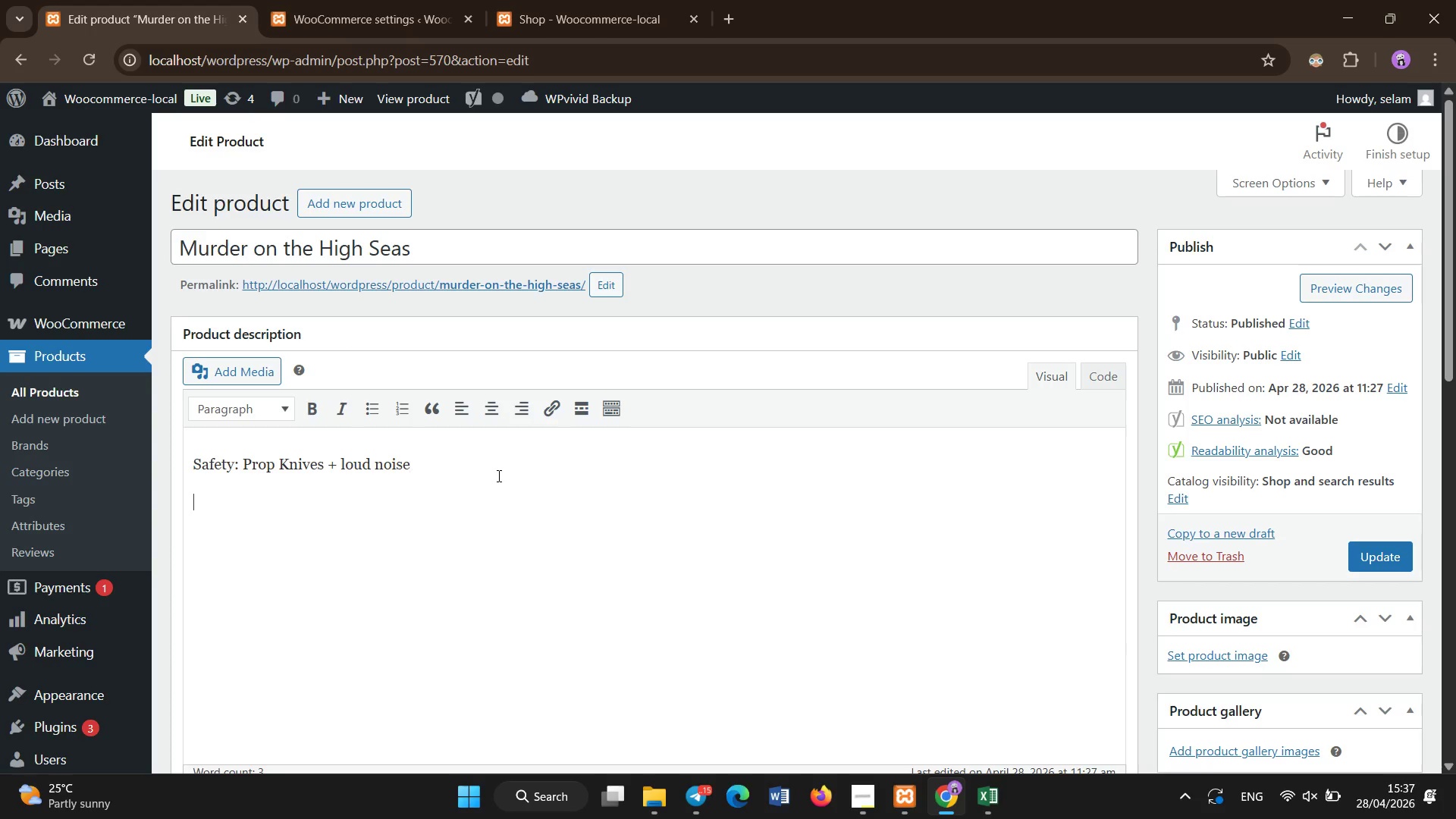 
 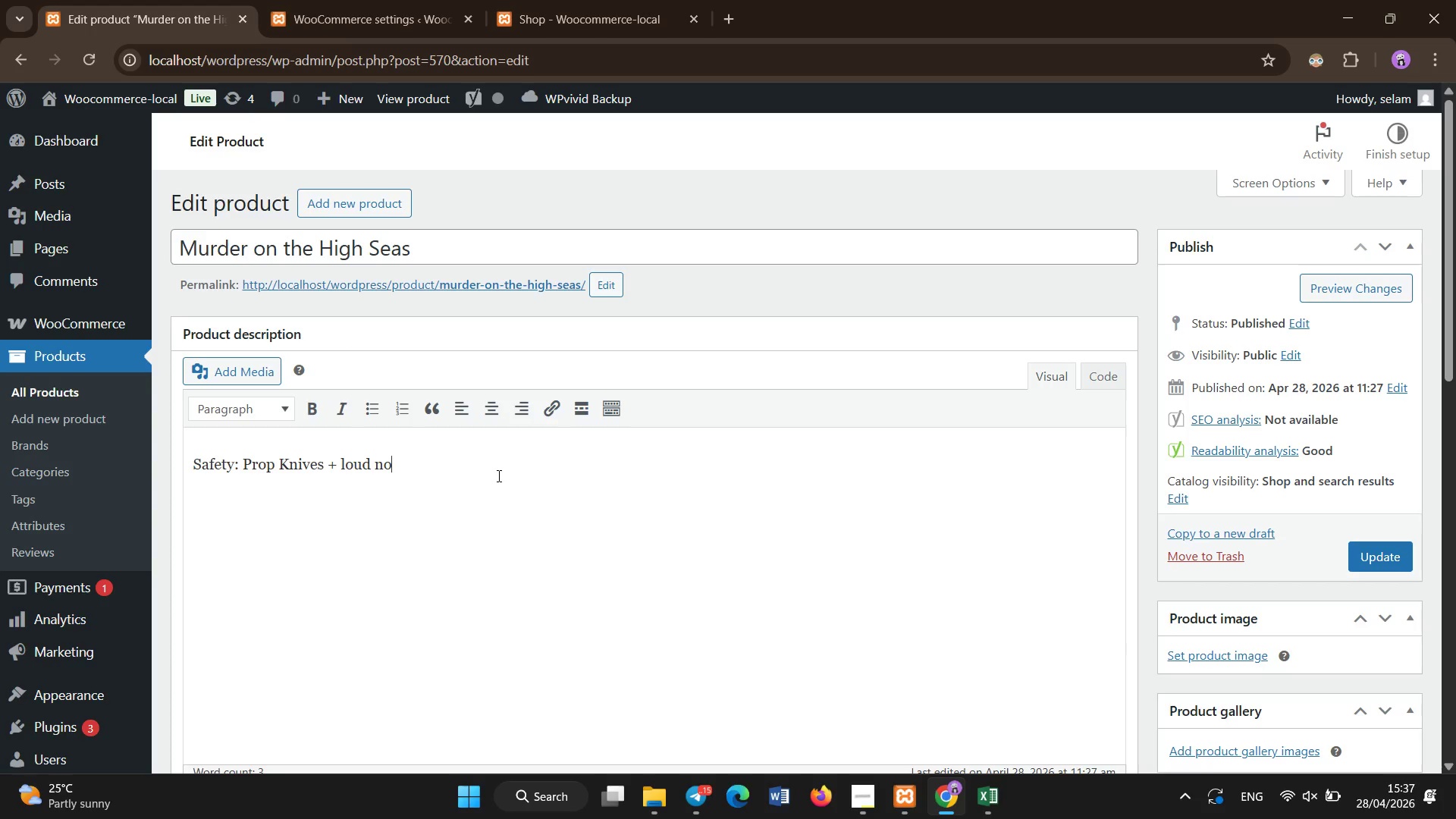 
key(Enter)
 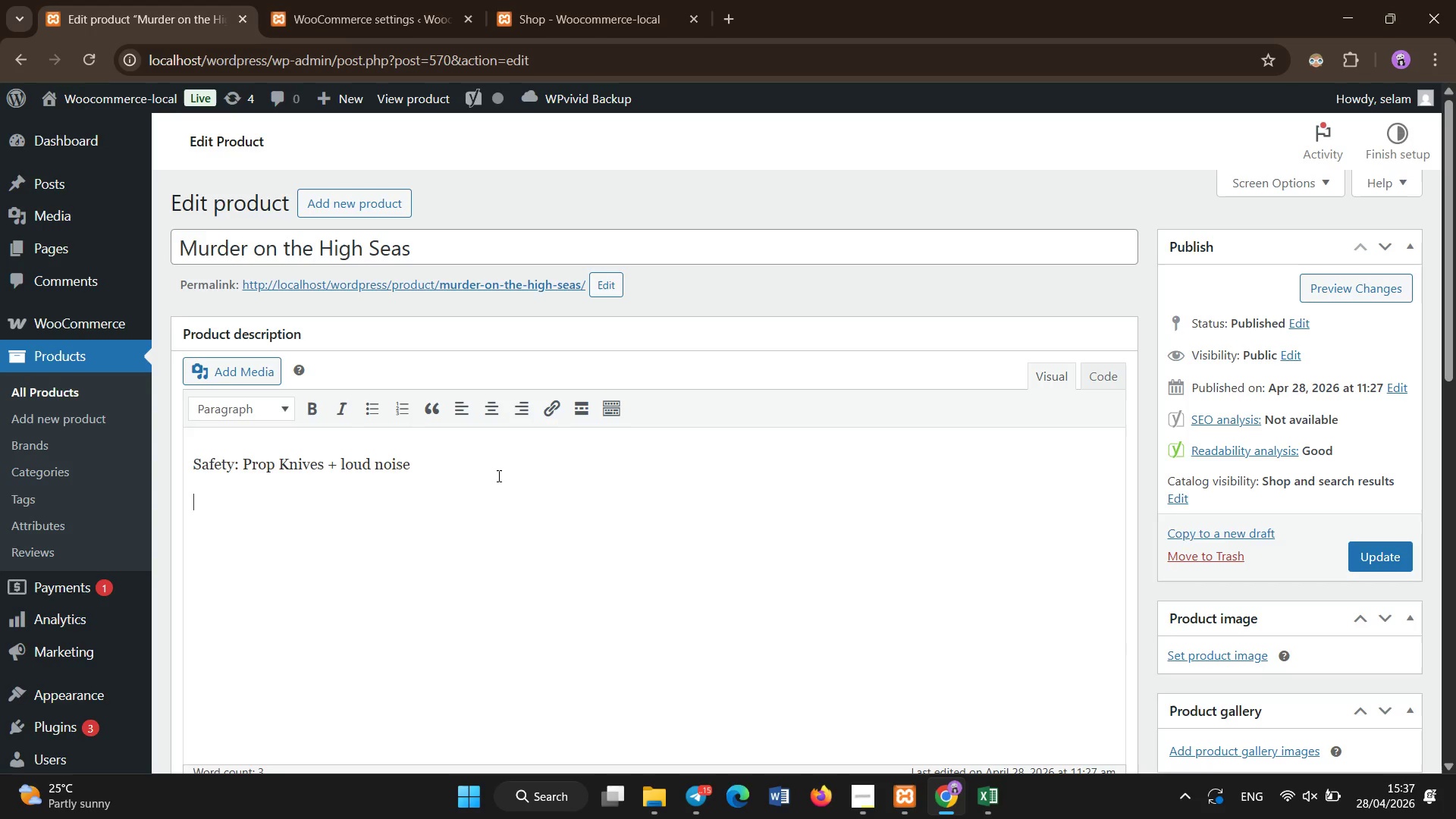 
type(Policy: 7-day refund)
 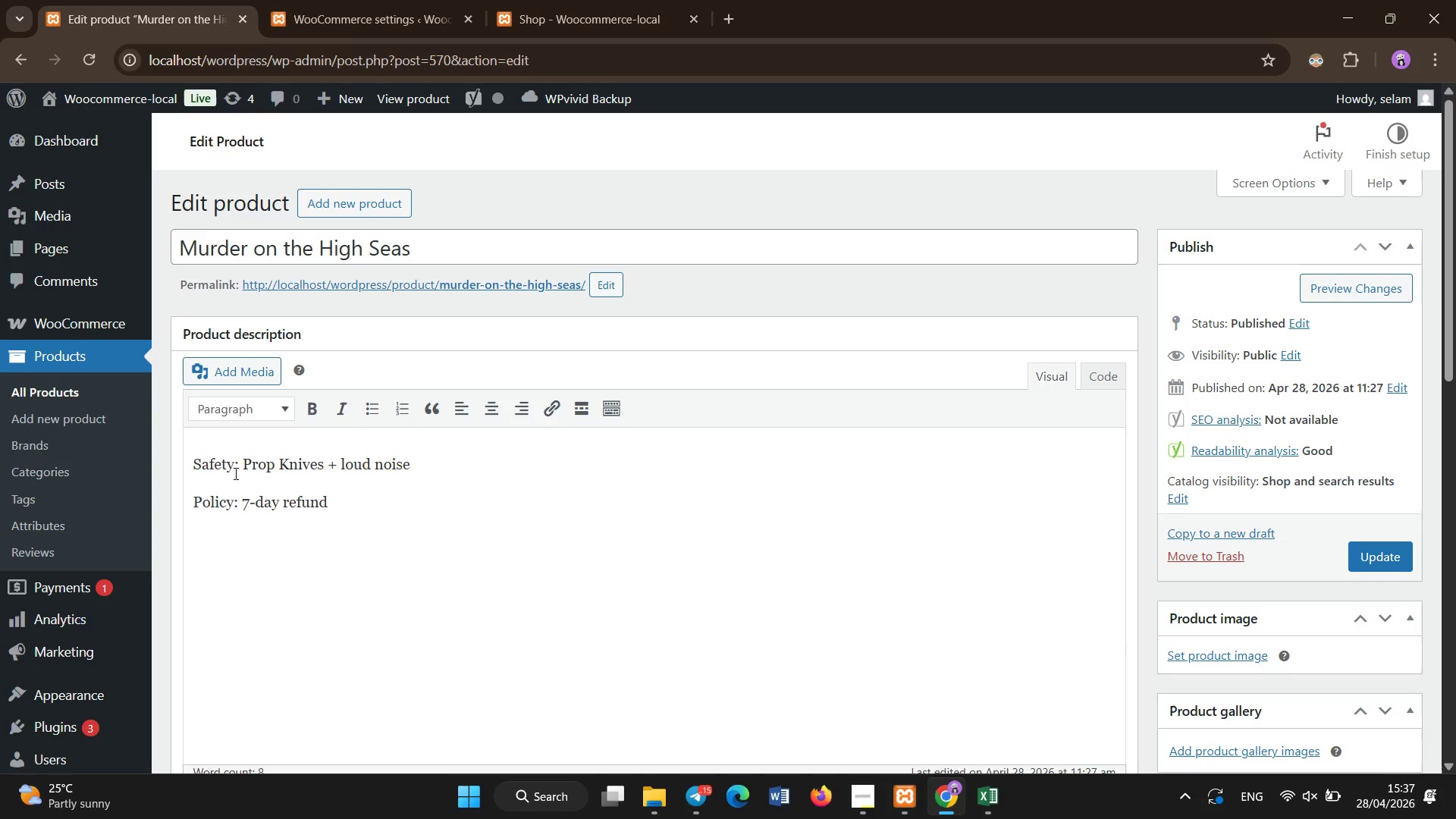 
left_click_drag(start_coordinate=[239, 470], to_coordinate=[183, 460])
 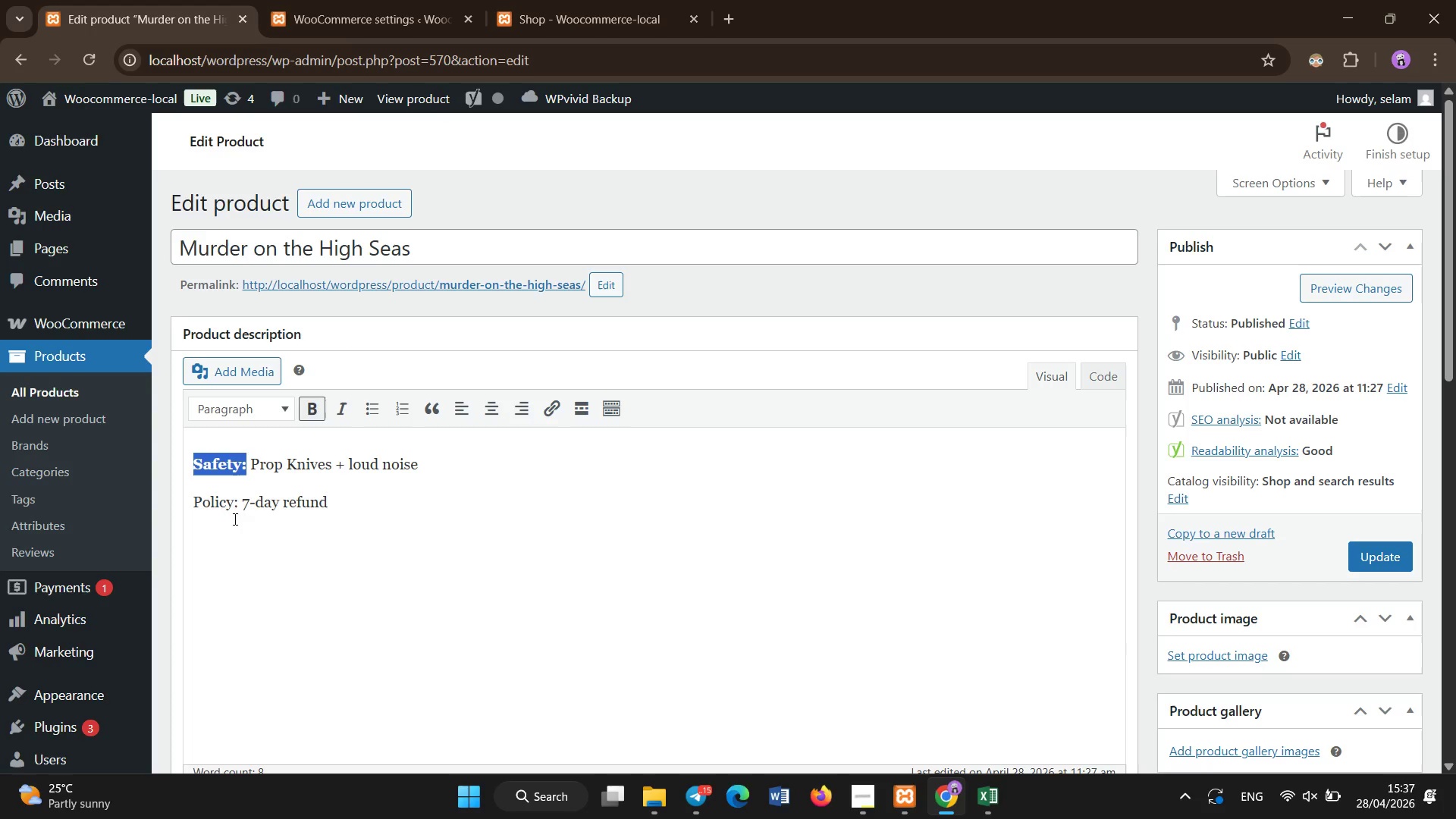 
left_click_drag(start_coordinate=[237, 504], to_coordinate=[184, 513])
 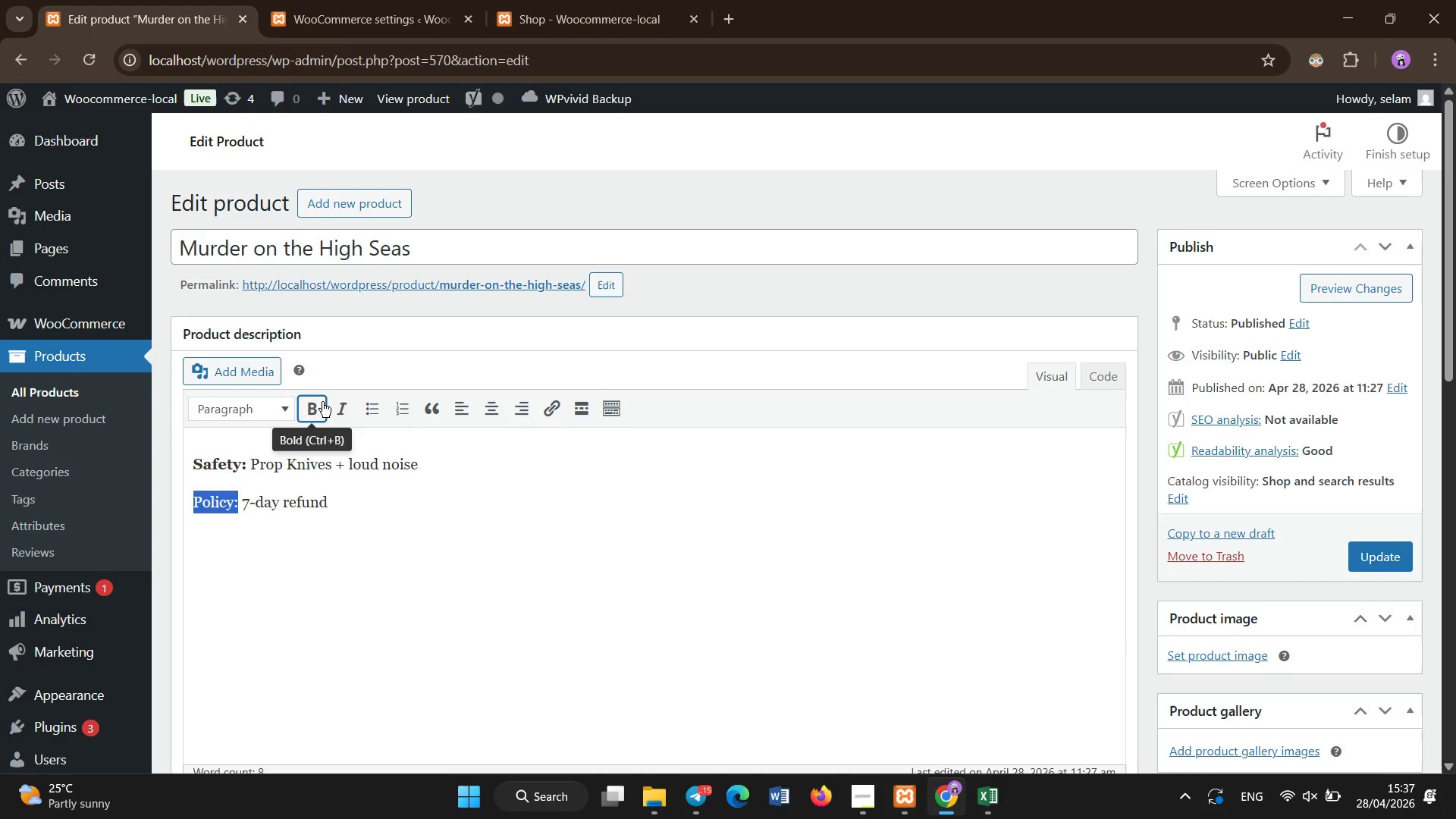 
left_click([322, 402])
 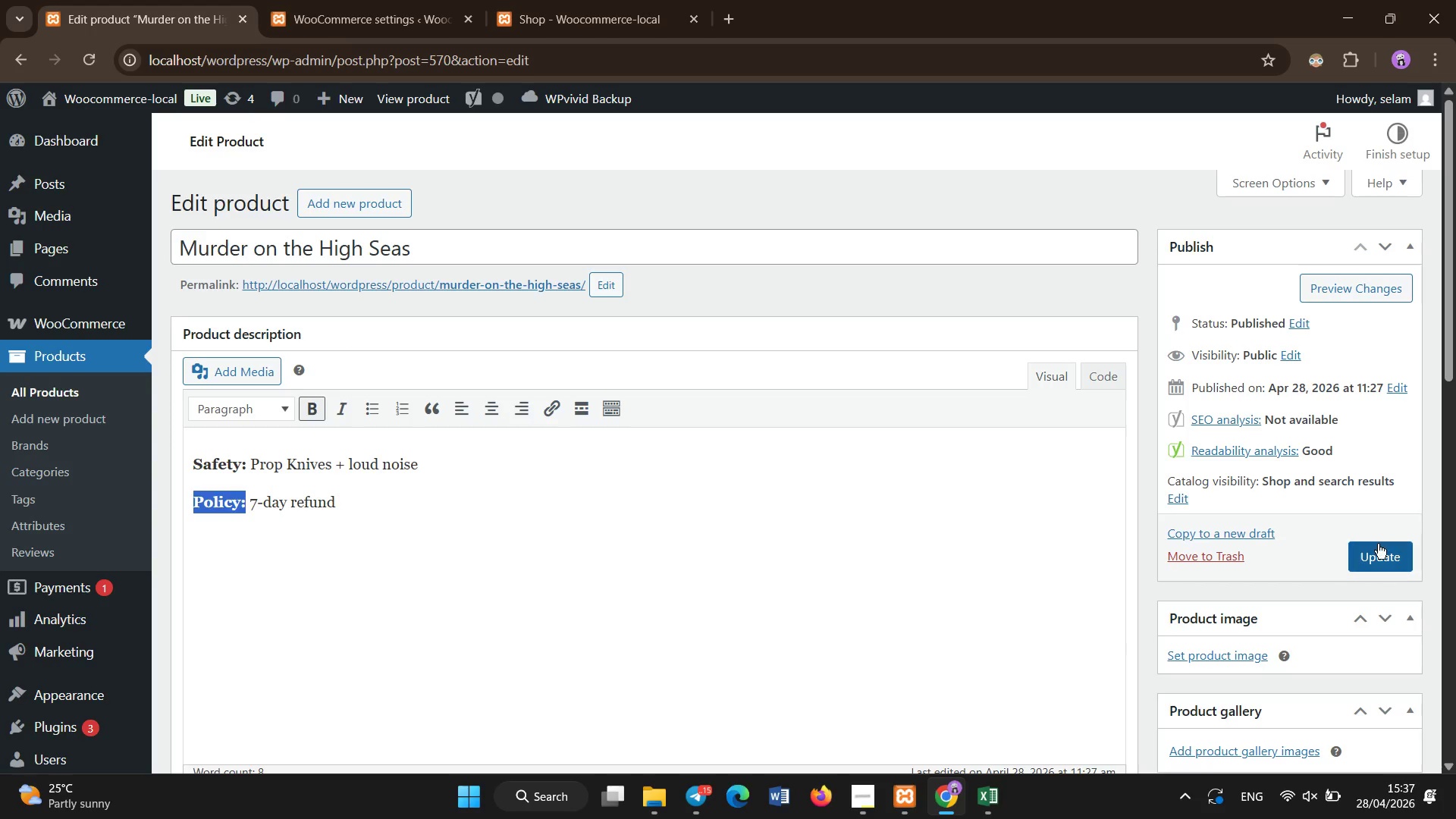 
left_click([1378, 542])
 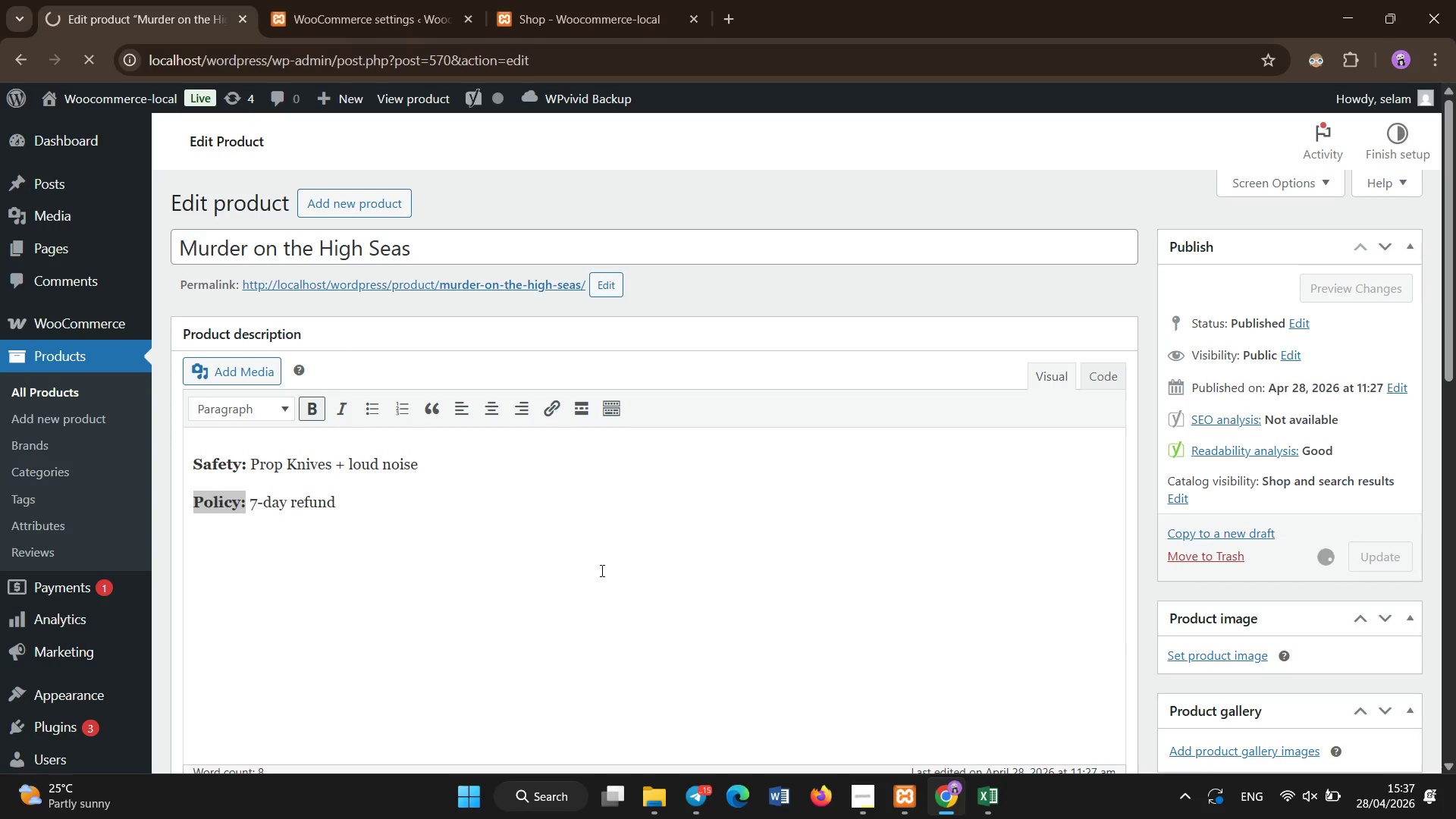 
wait(6.33)
 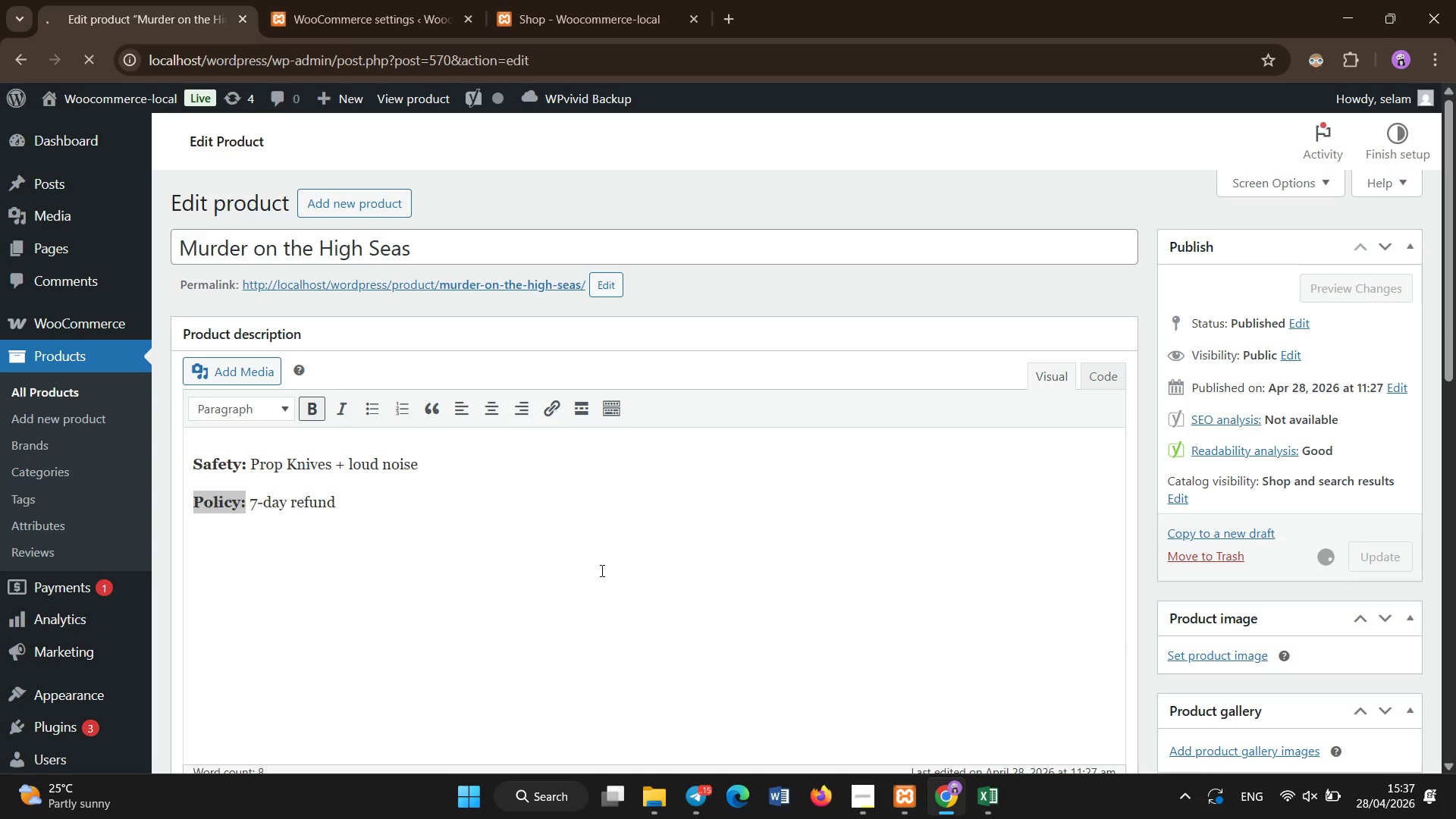 
left_click([859, 808])